 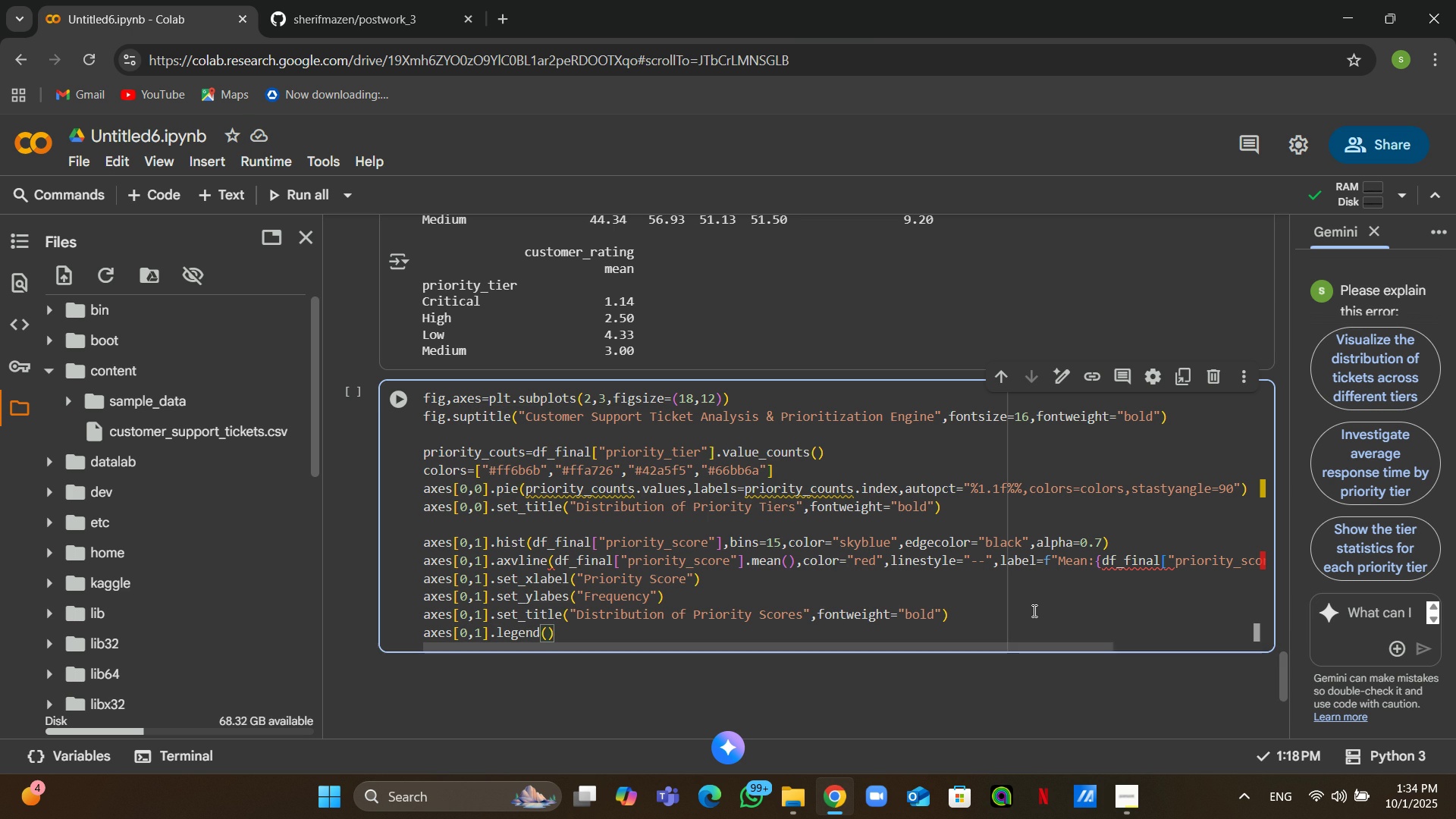 
key(Shift+ShiftRight)
 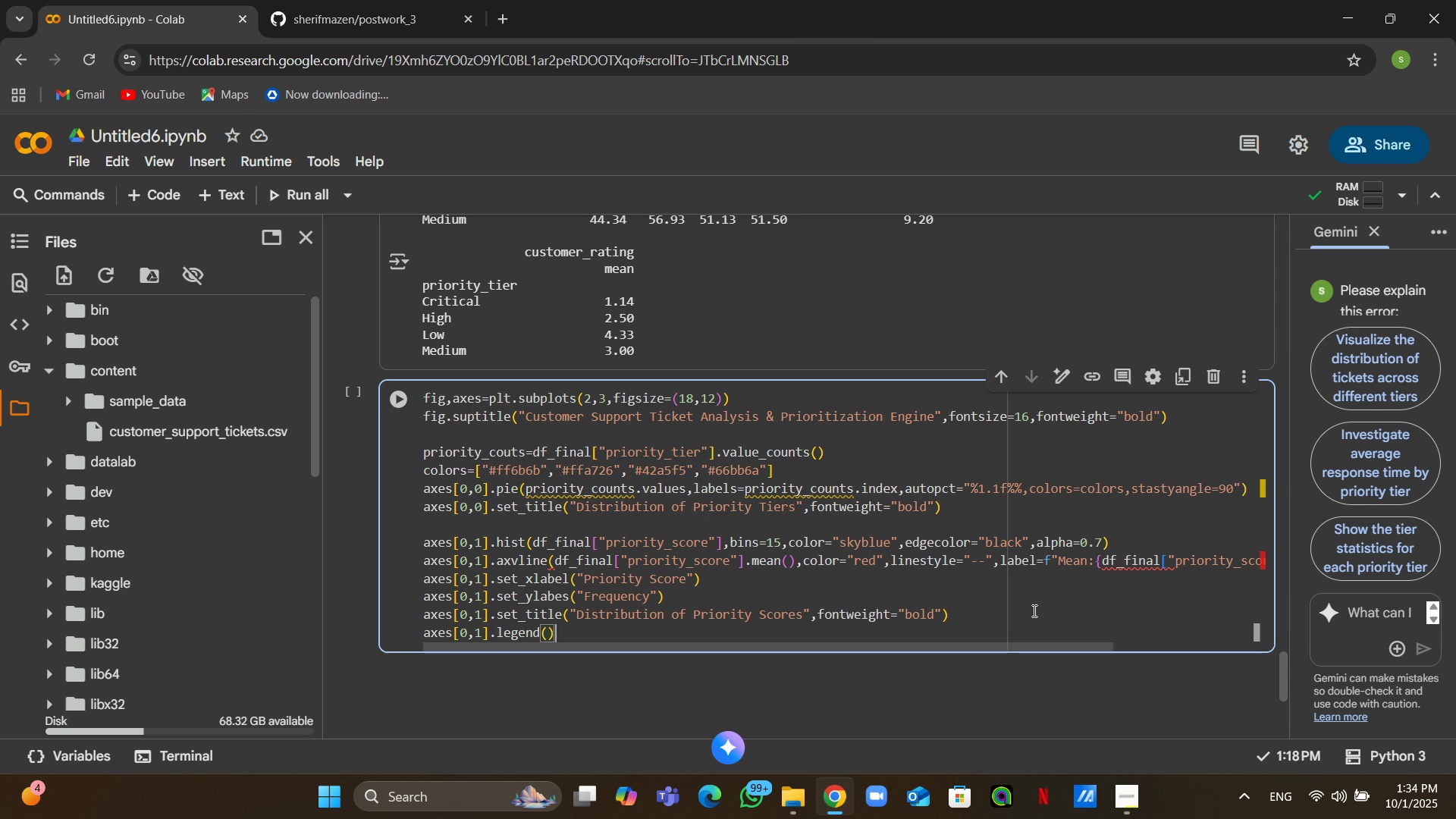 
key(Enter)
 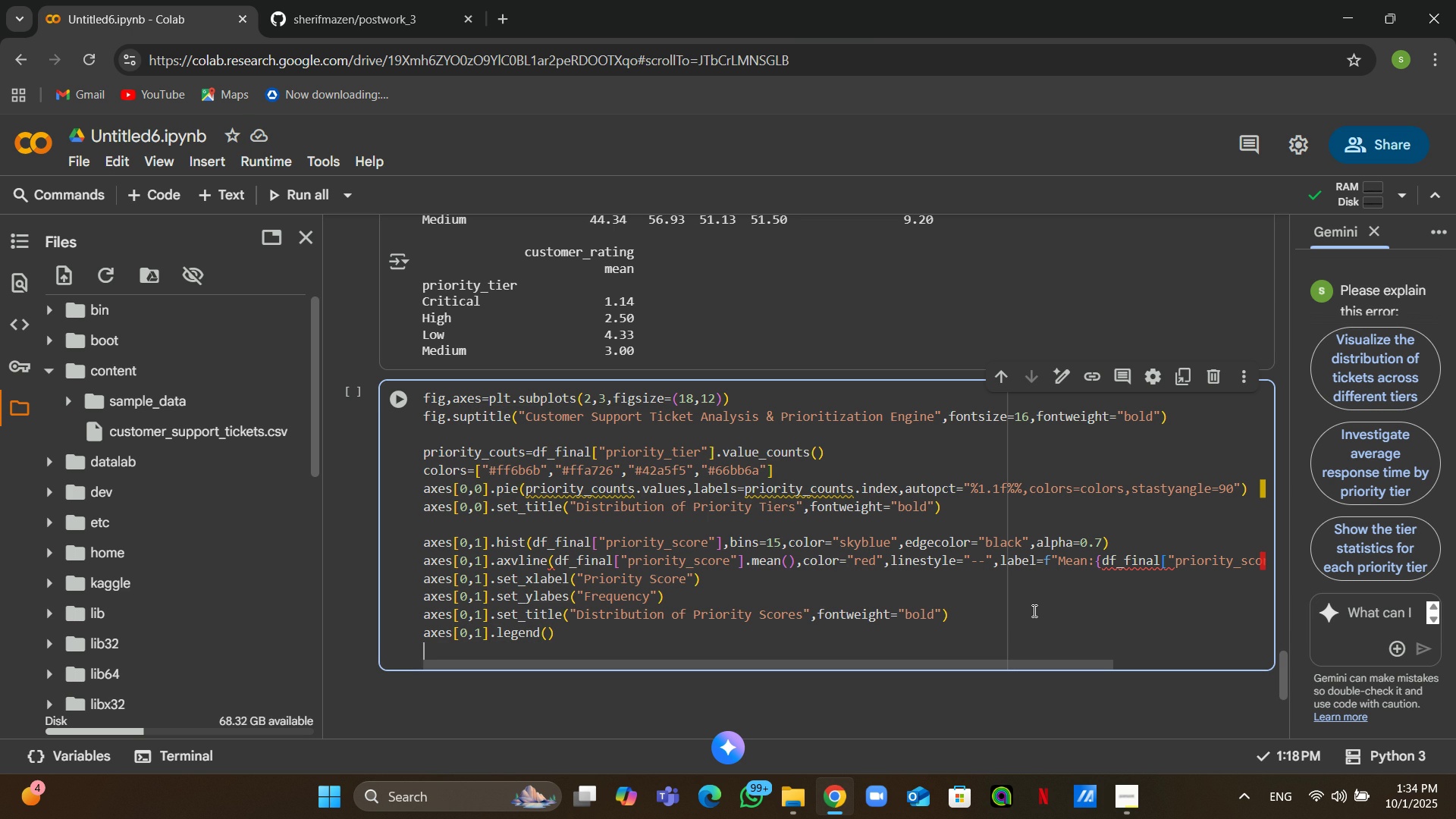 
wait(13.02)
 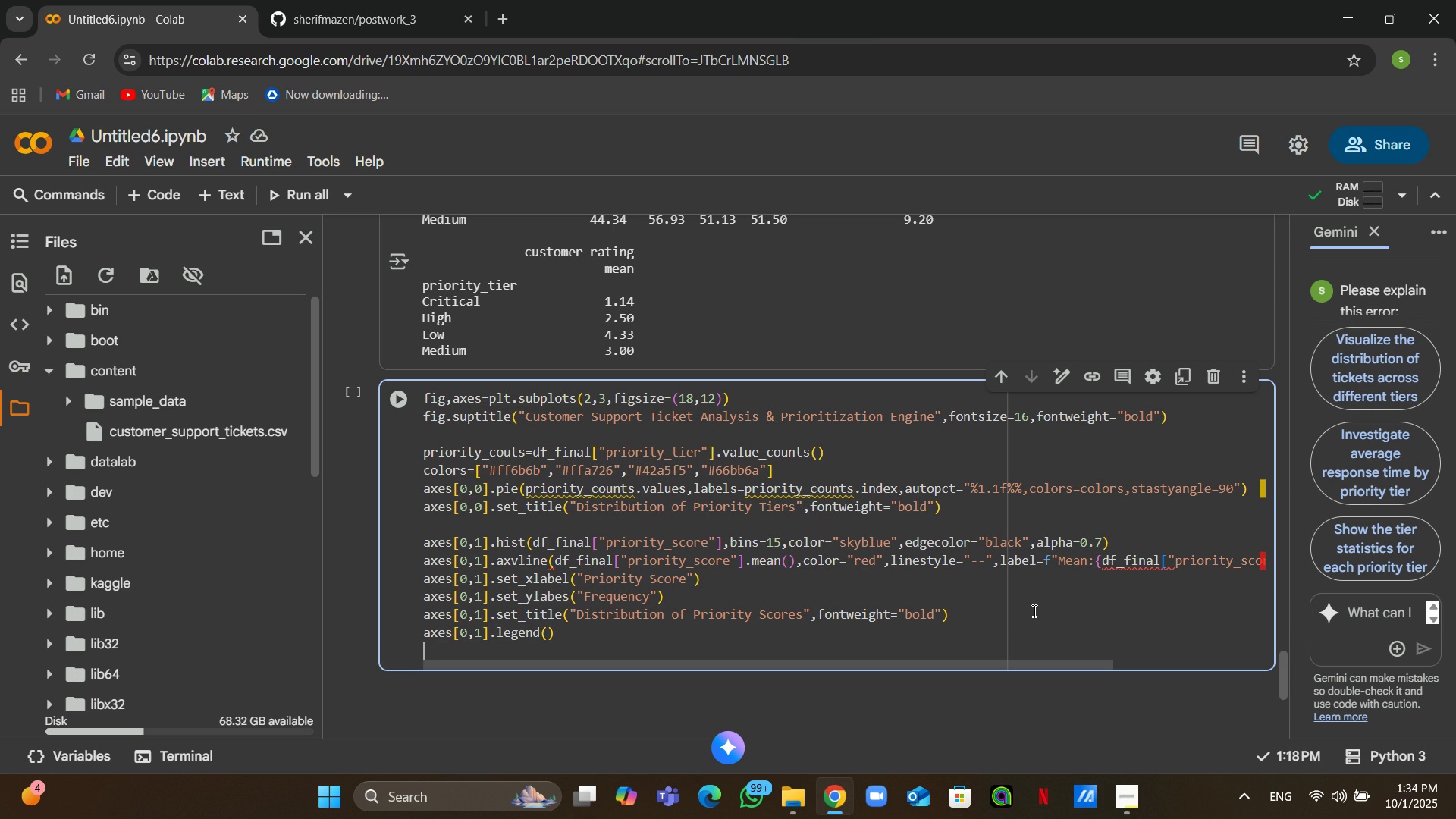 
type(axes[0,1)
 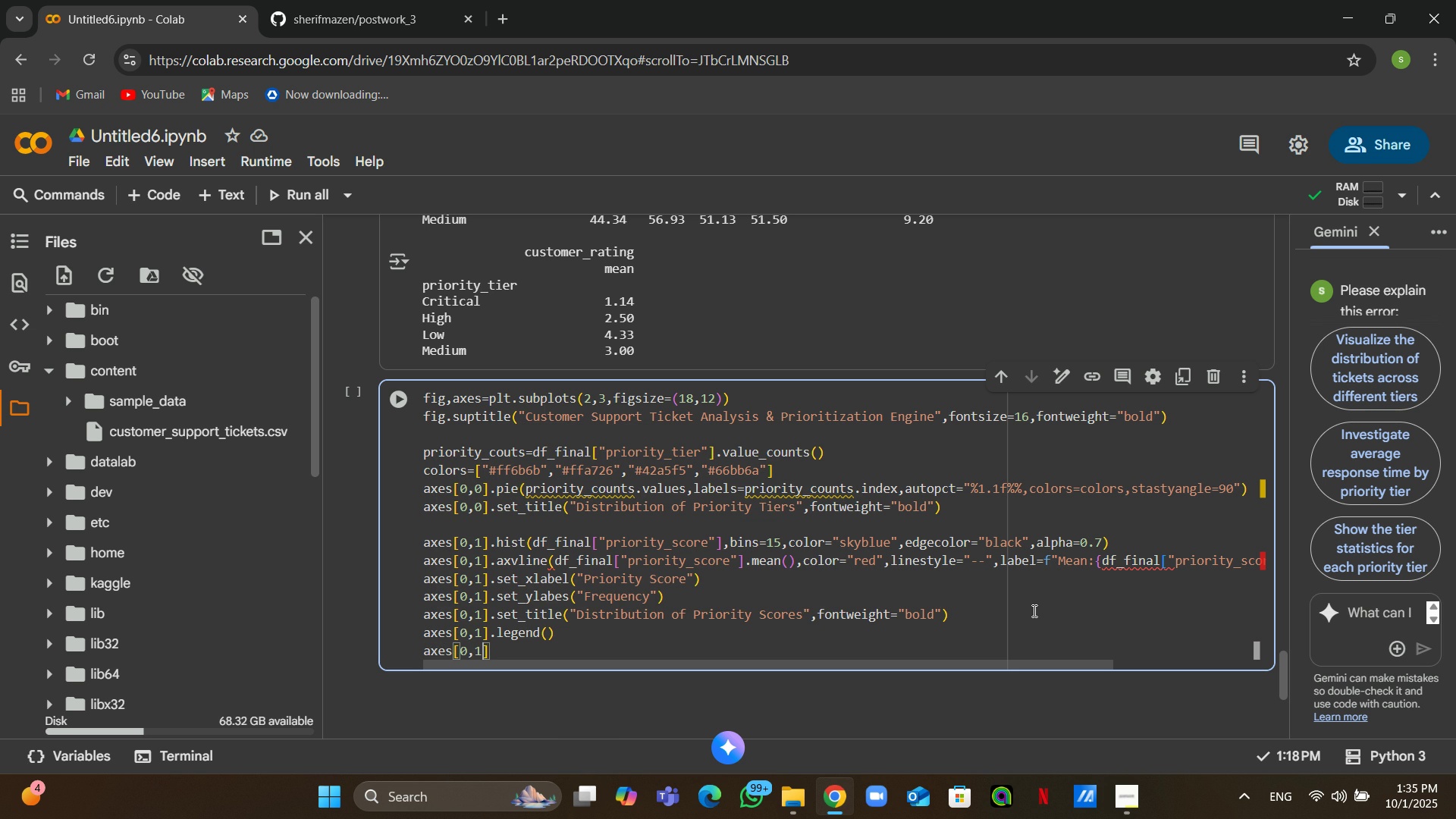 
key(ArrowRight)
 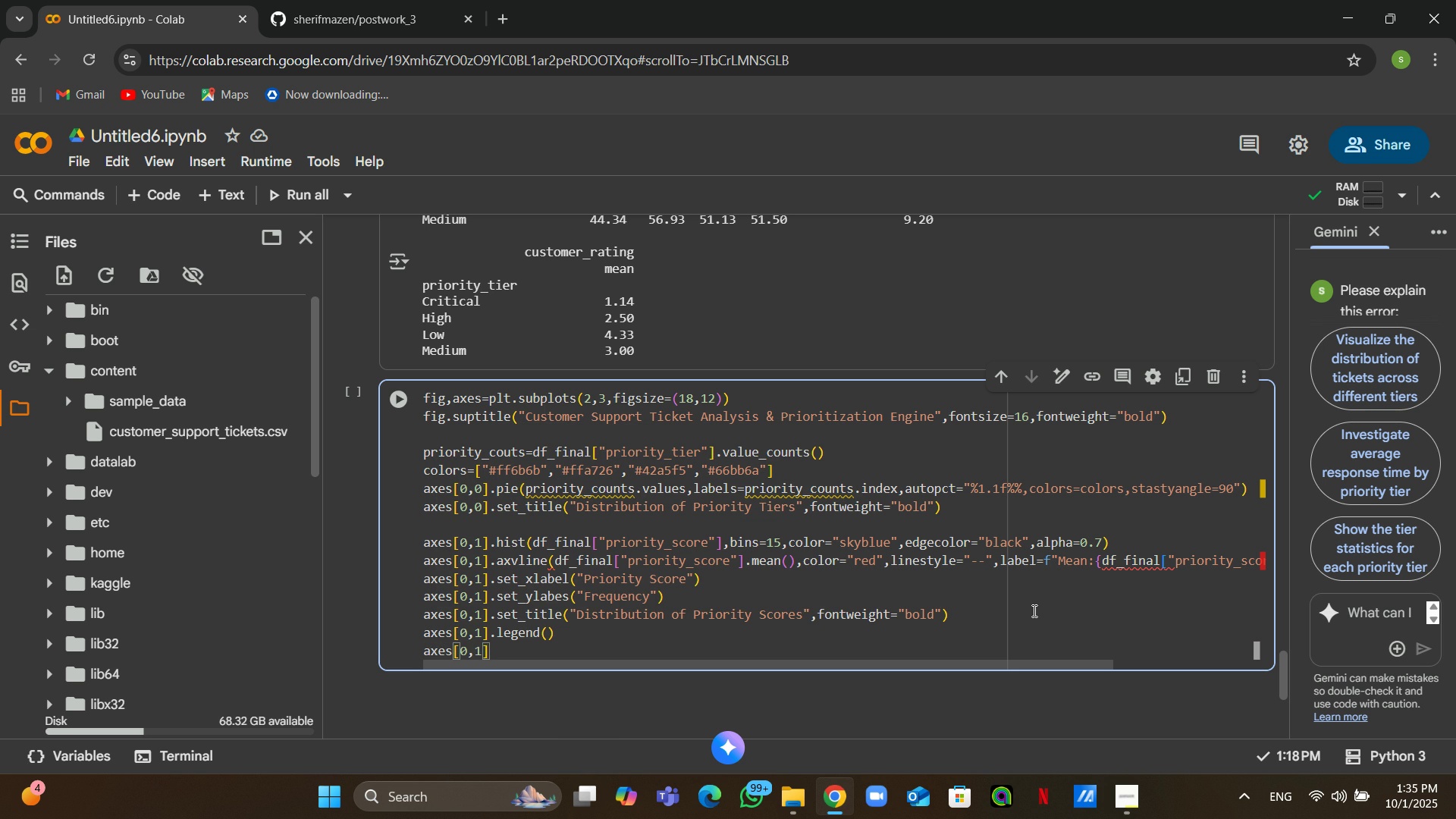 
type(.grid(True,alpha=0.3)